 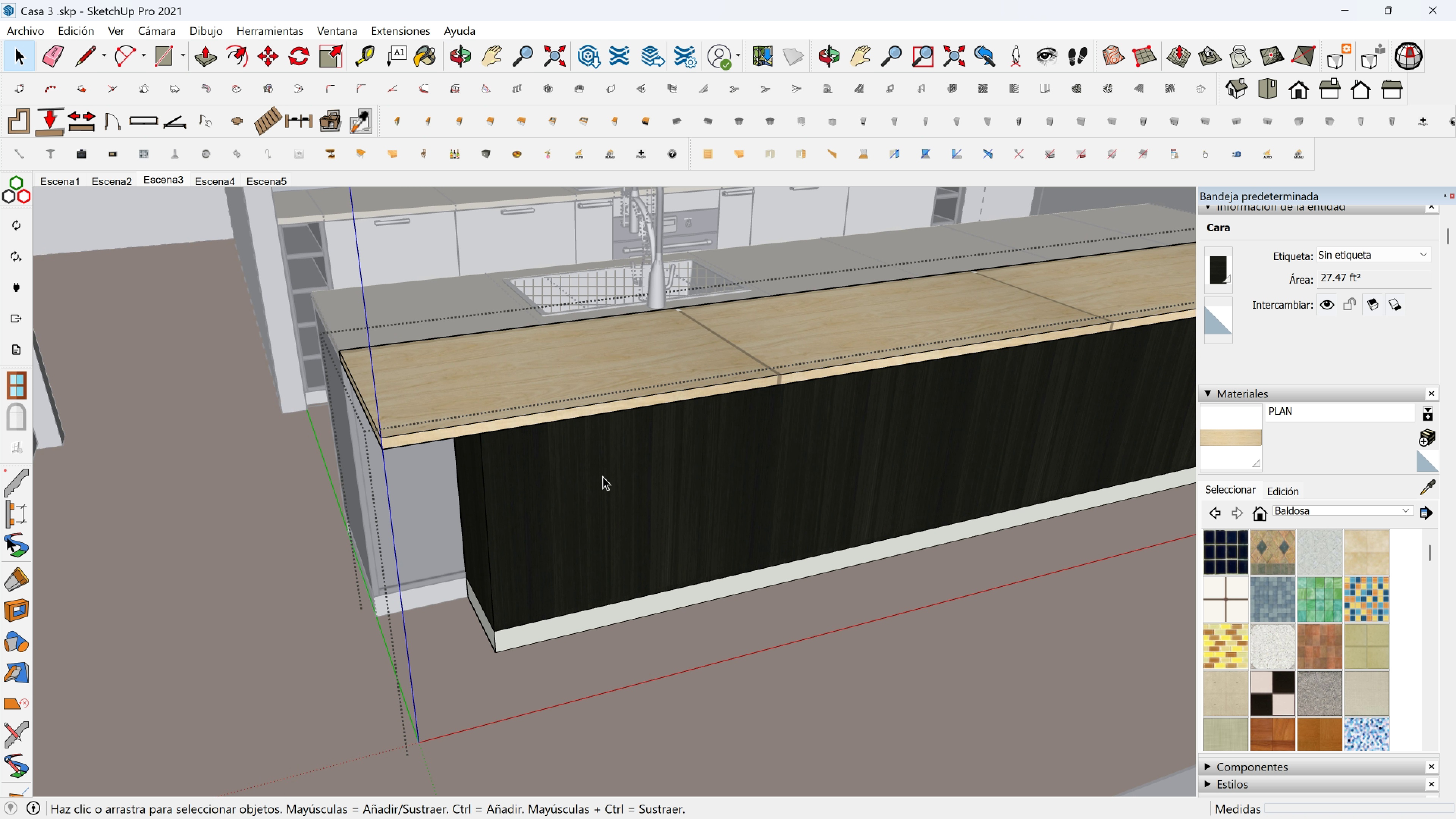 
key(Escape)
 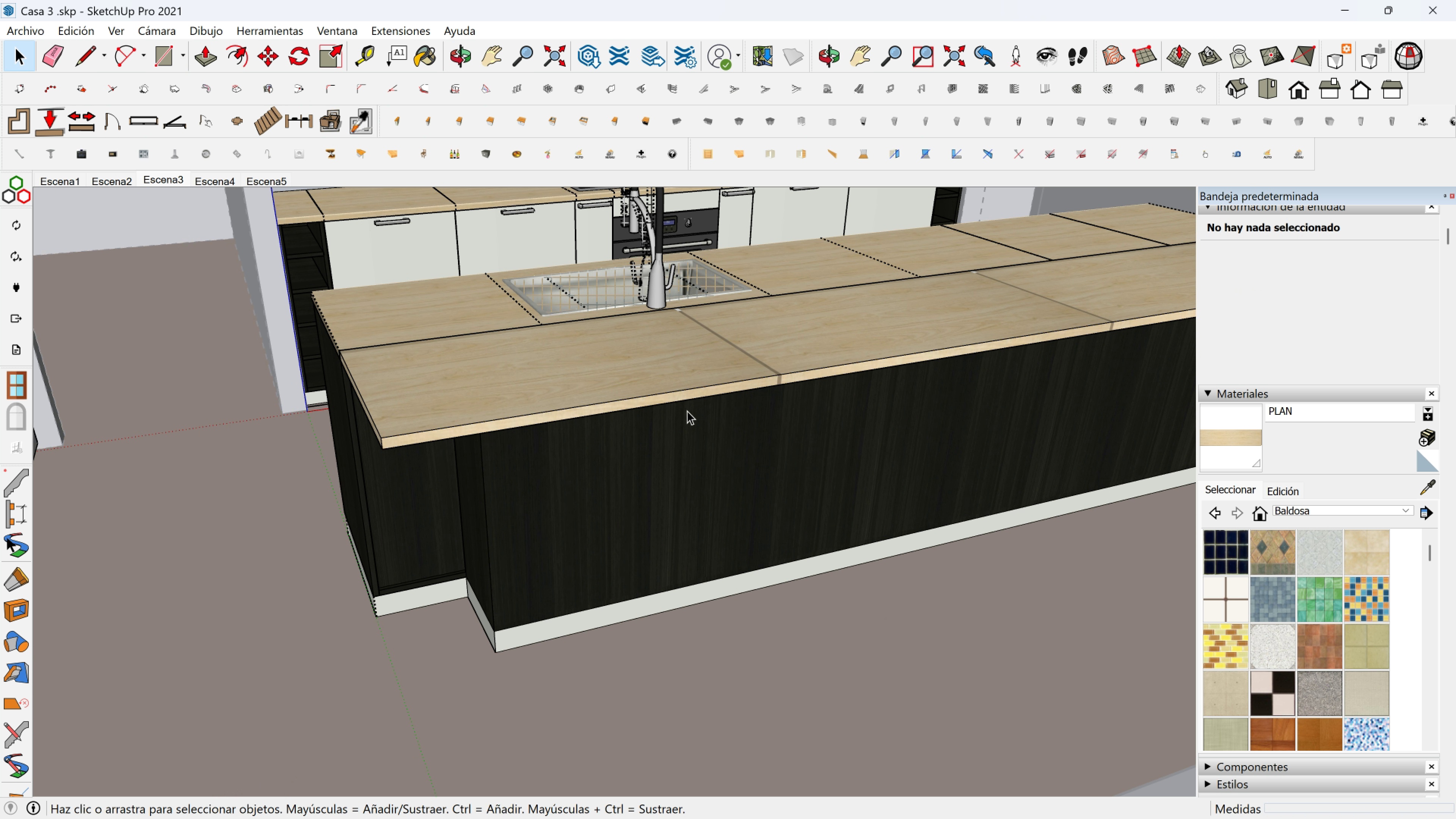 
scroll: coordinate [742, 382], scroll_direction: down, amount: 3.0
 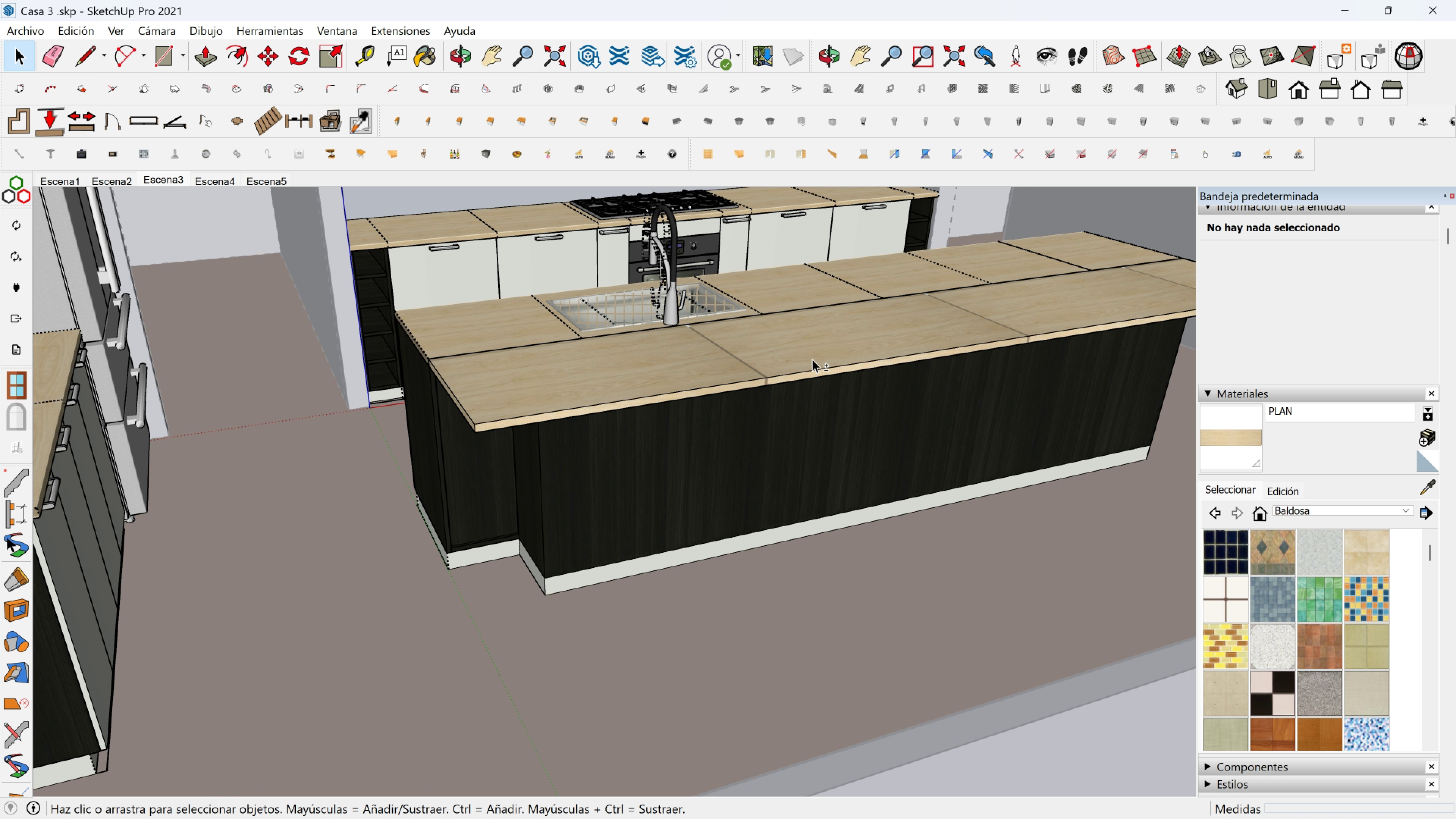 
key(Shift+ShiftLeft)
 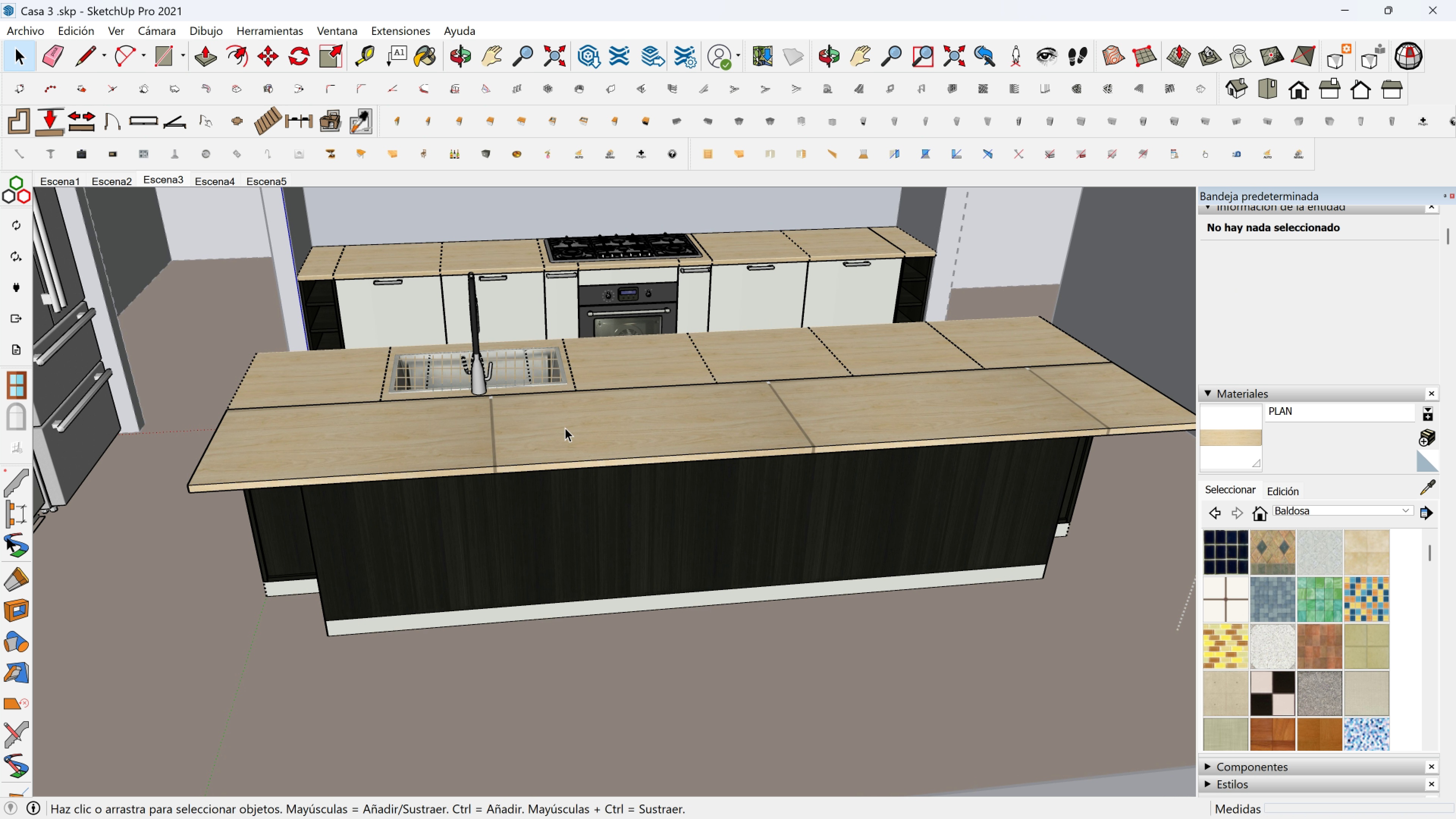 
scroll: coordinate [652, 410], scroll_direction: down, amount: 2.0
 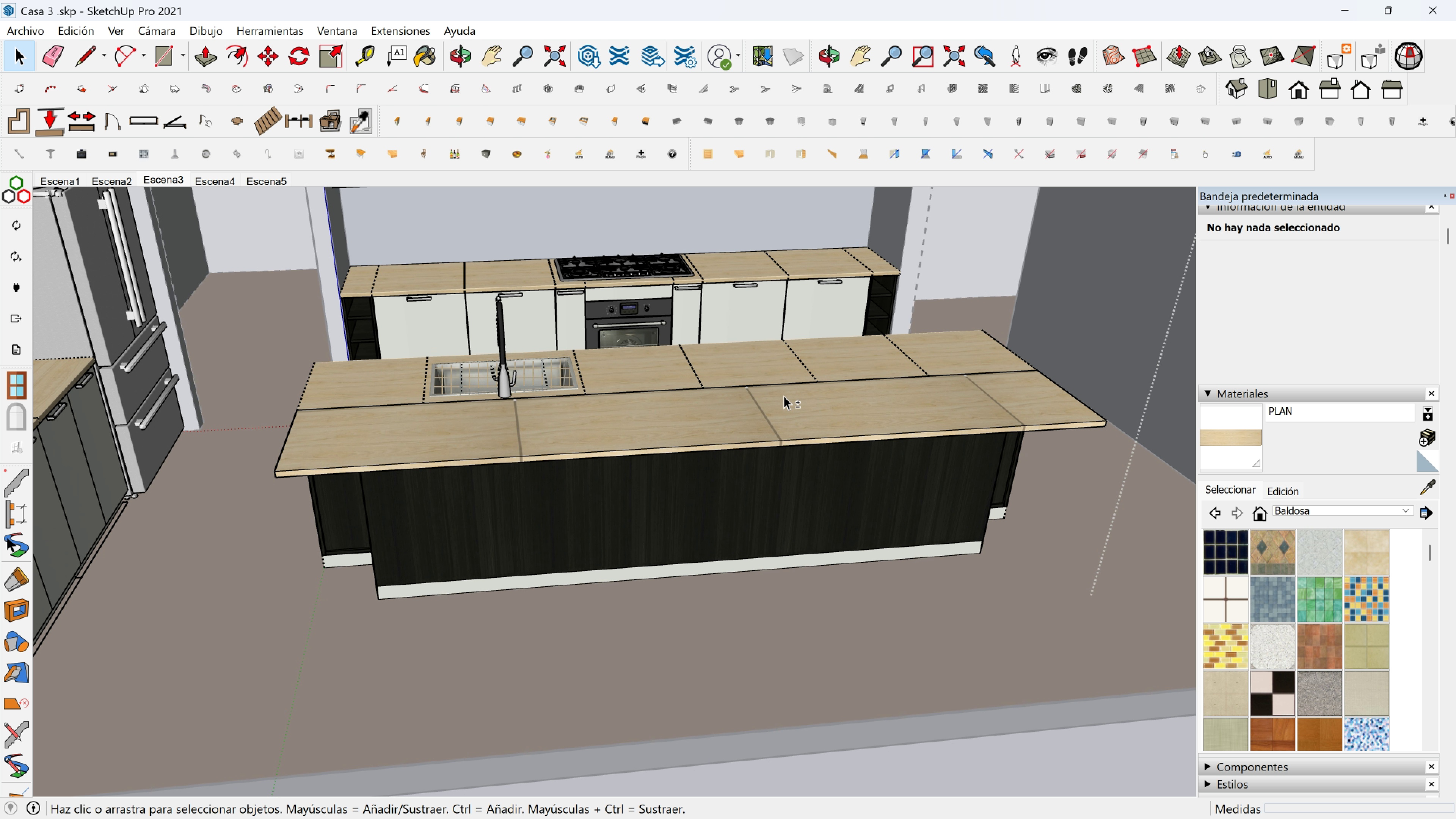 
key(Shift+ShiftLeft)
 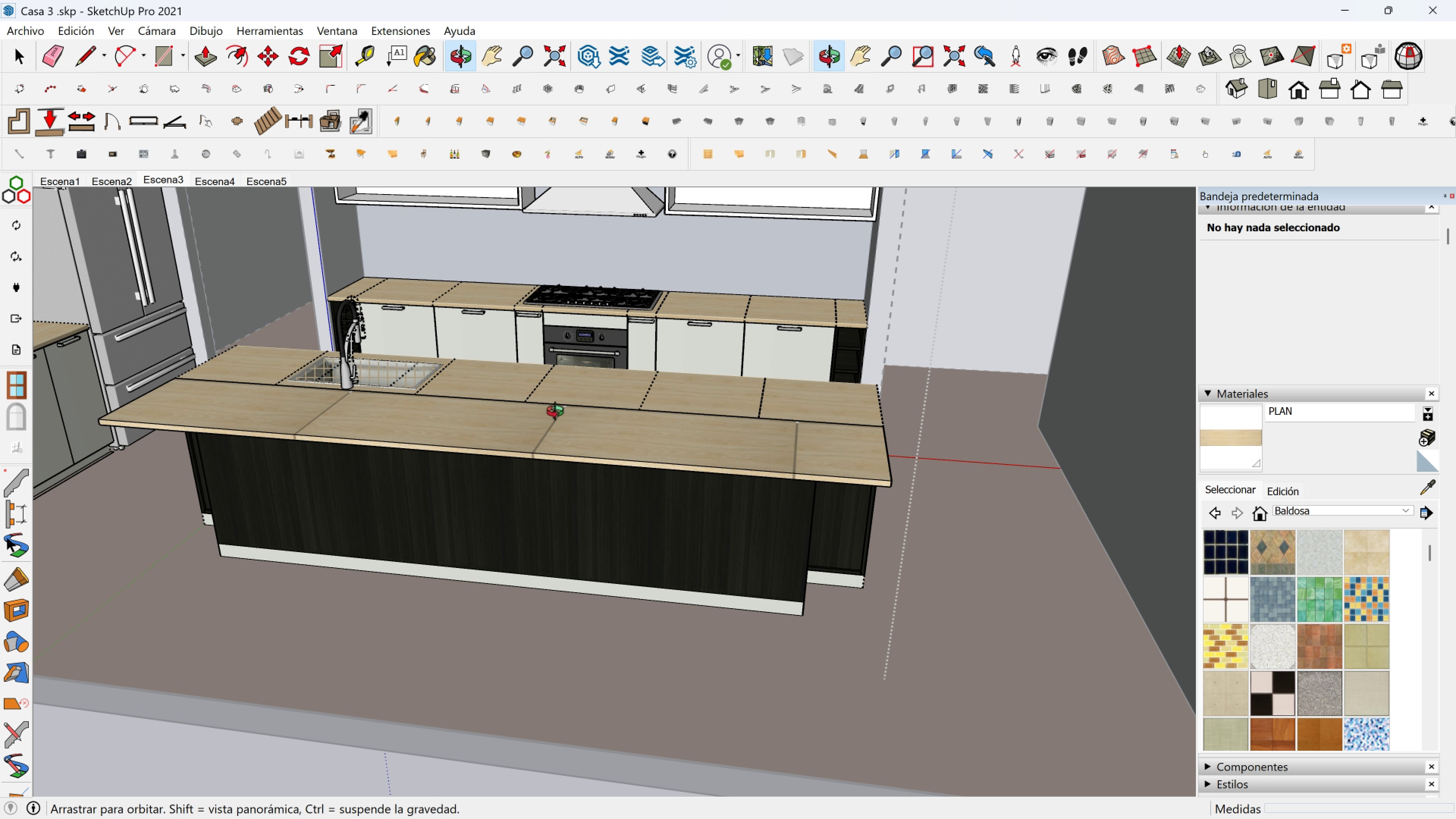 
scroll: coordinate [563, 414], scroll_direction: down, amount: 3.0